 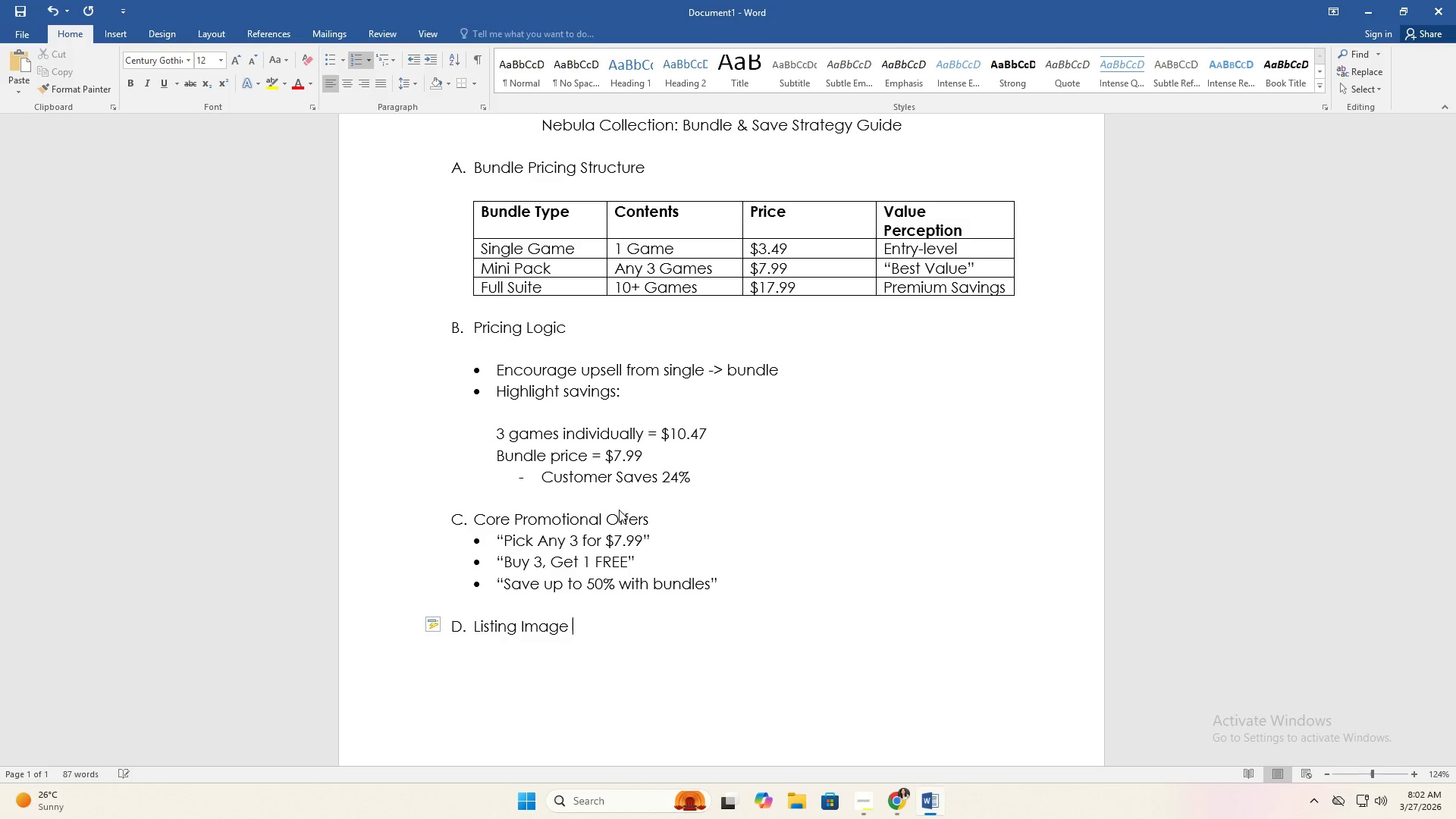 
hold_key(key=ShiftRight, duration=0.62)
 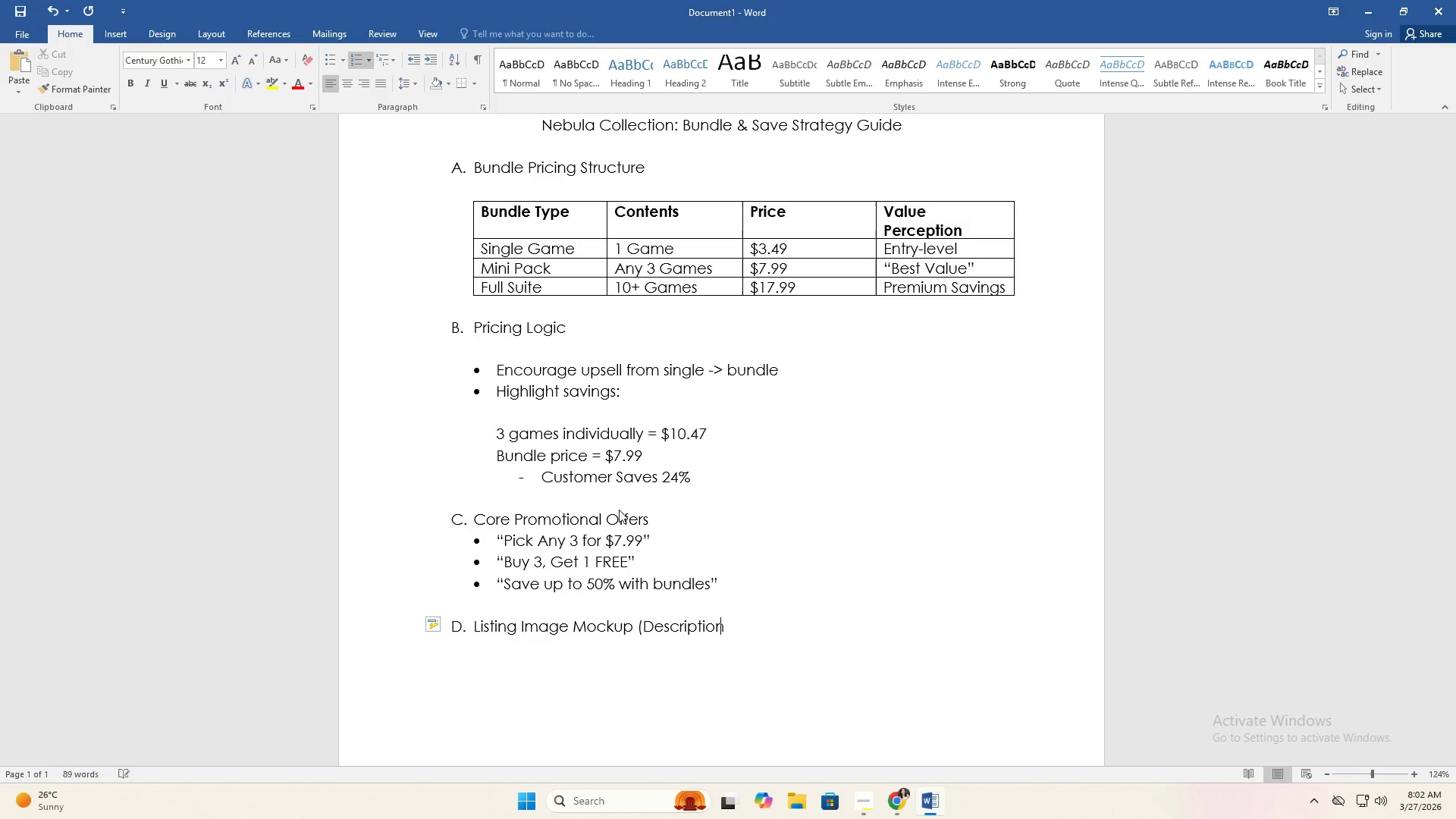 
key(Control+ControlRight)
 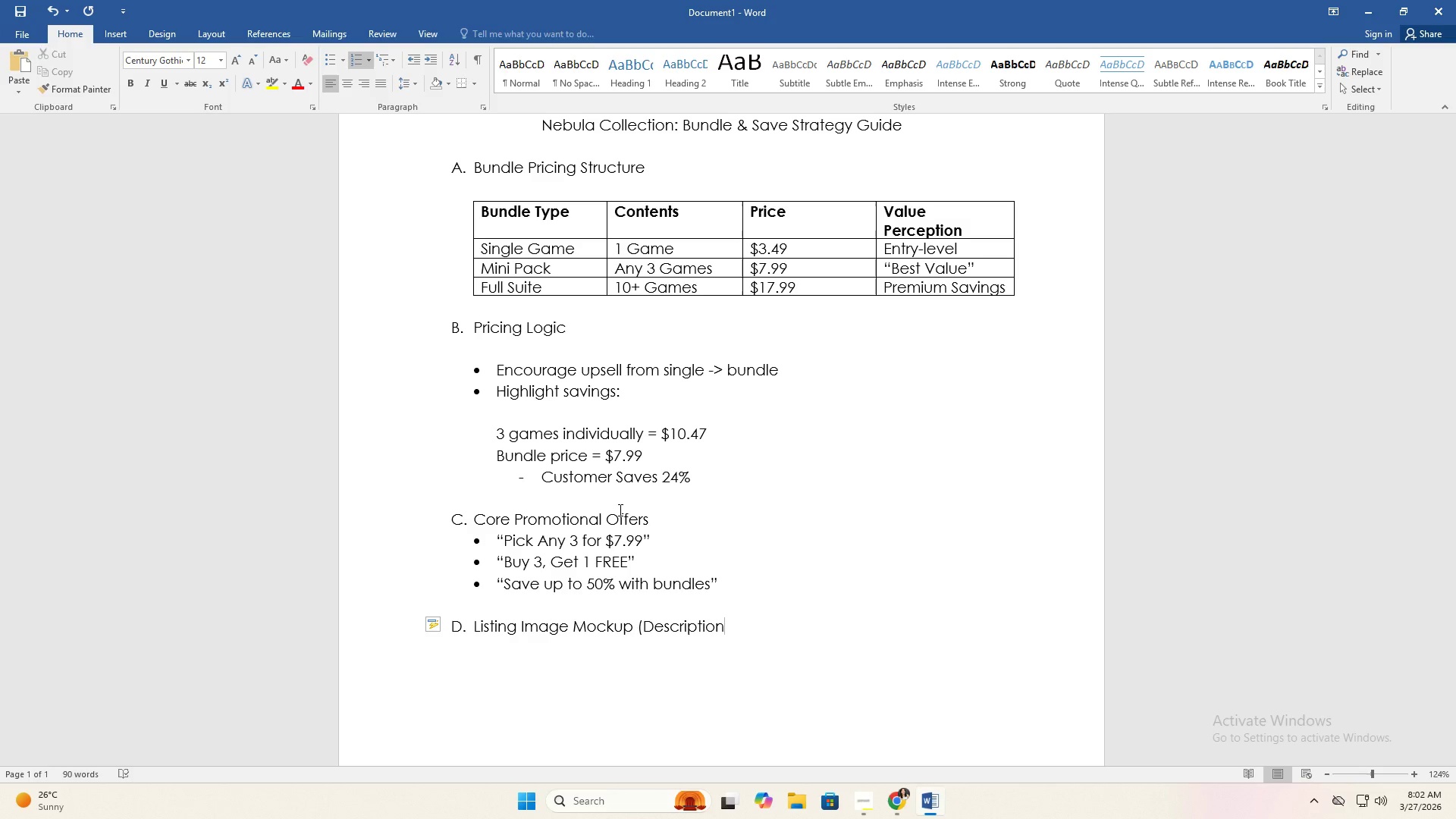 
key(Shift+0)
 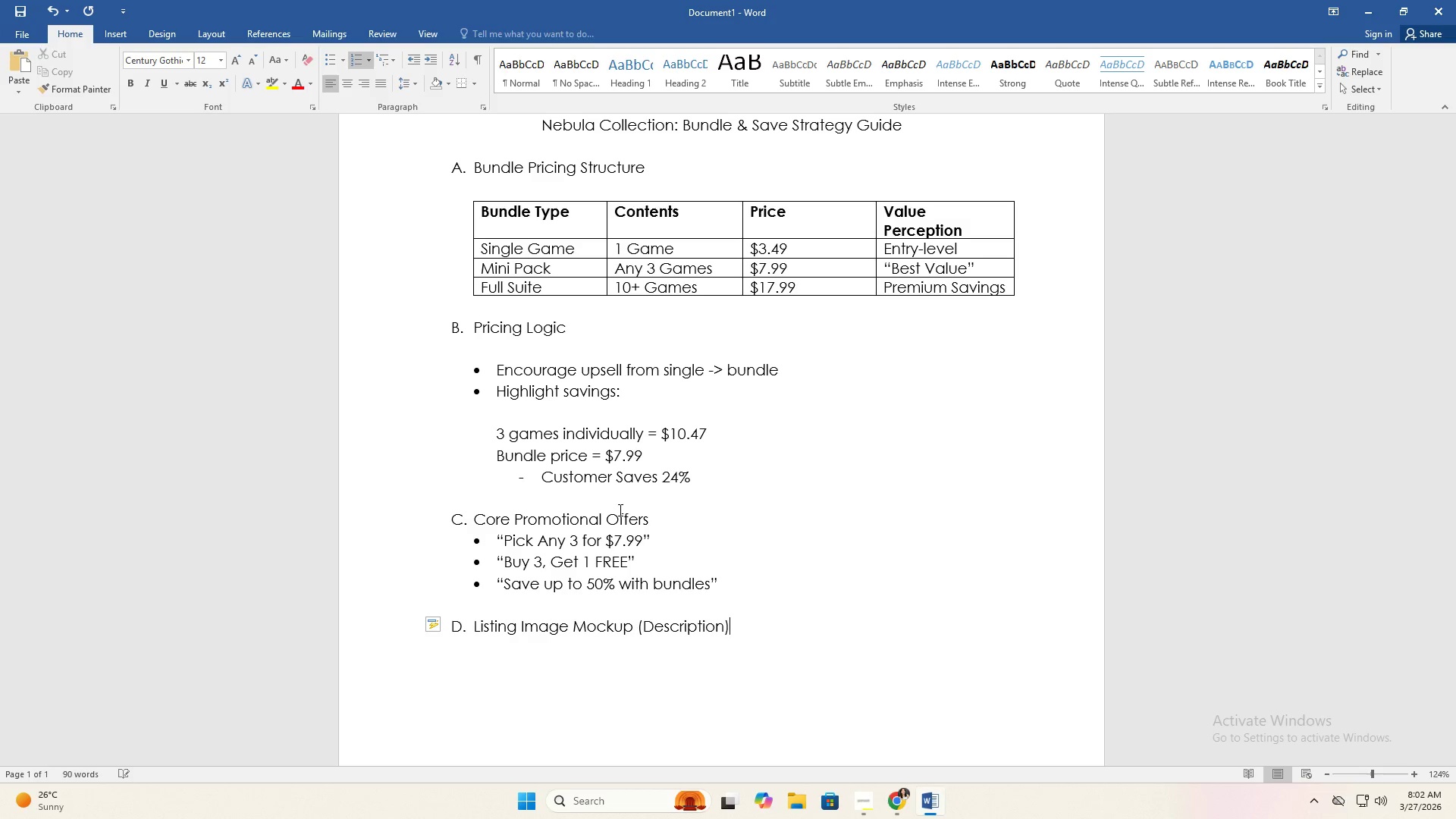 
key(Backslash)
 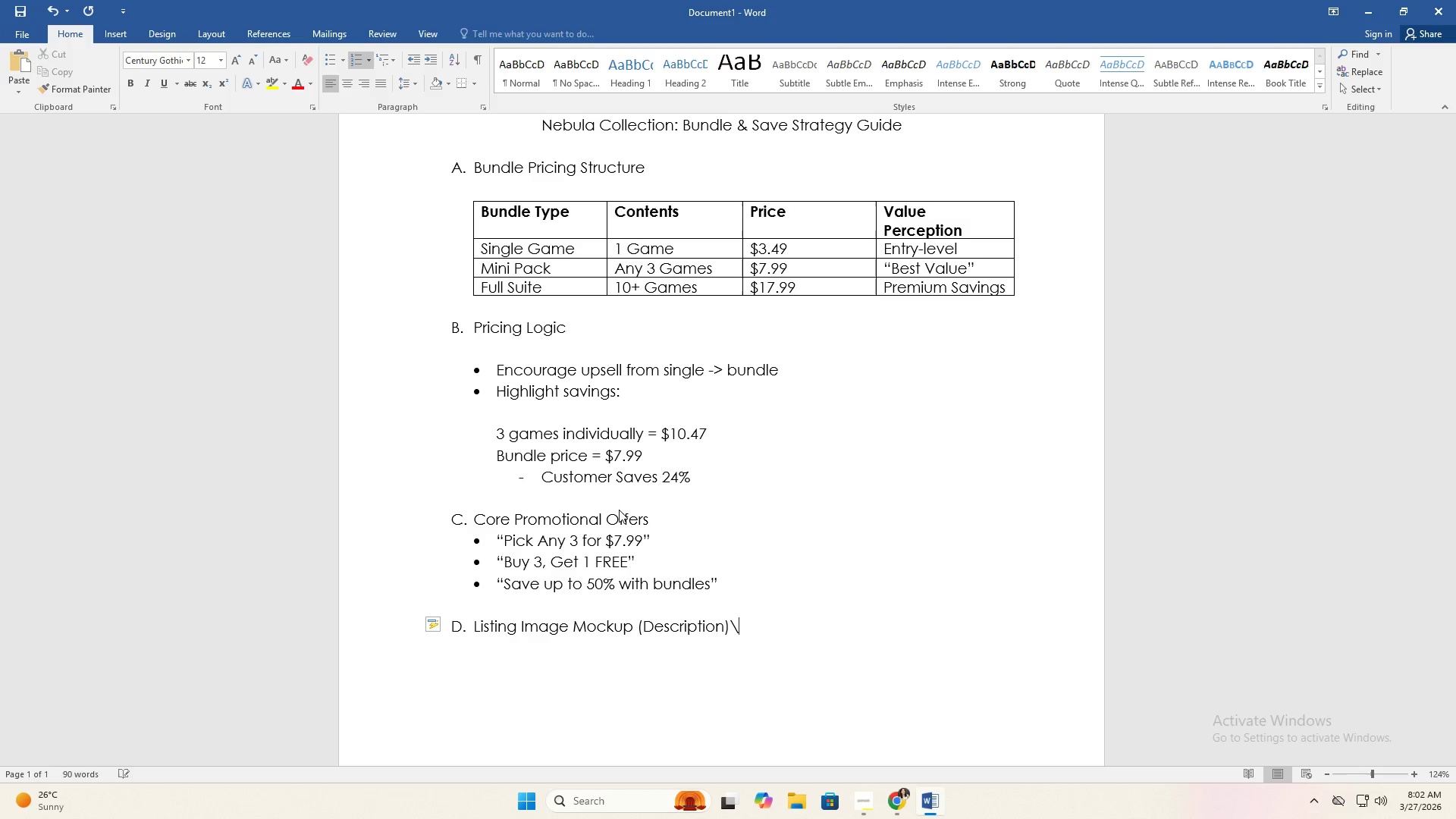 
key(Backspace)
 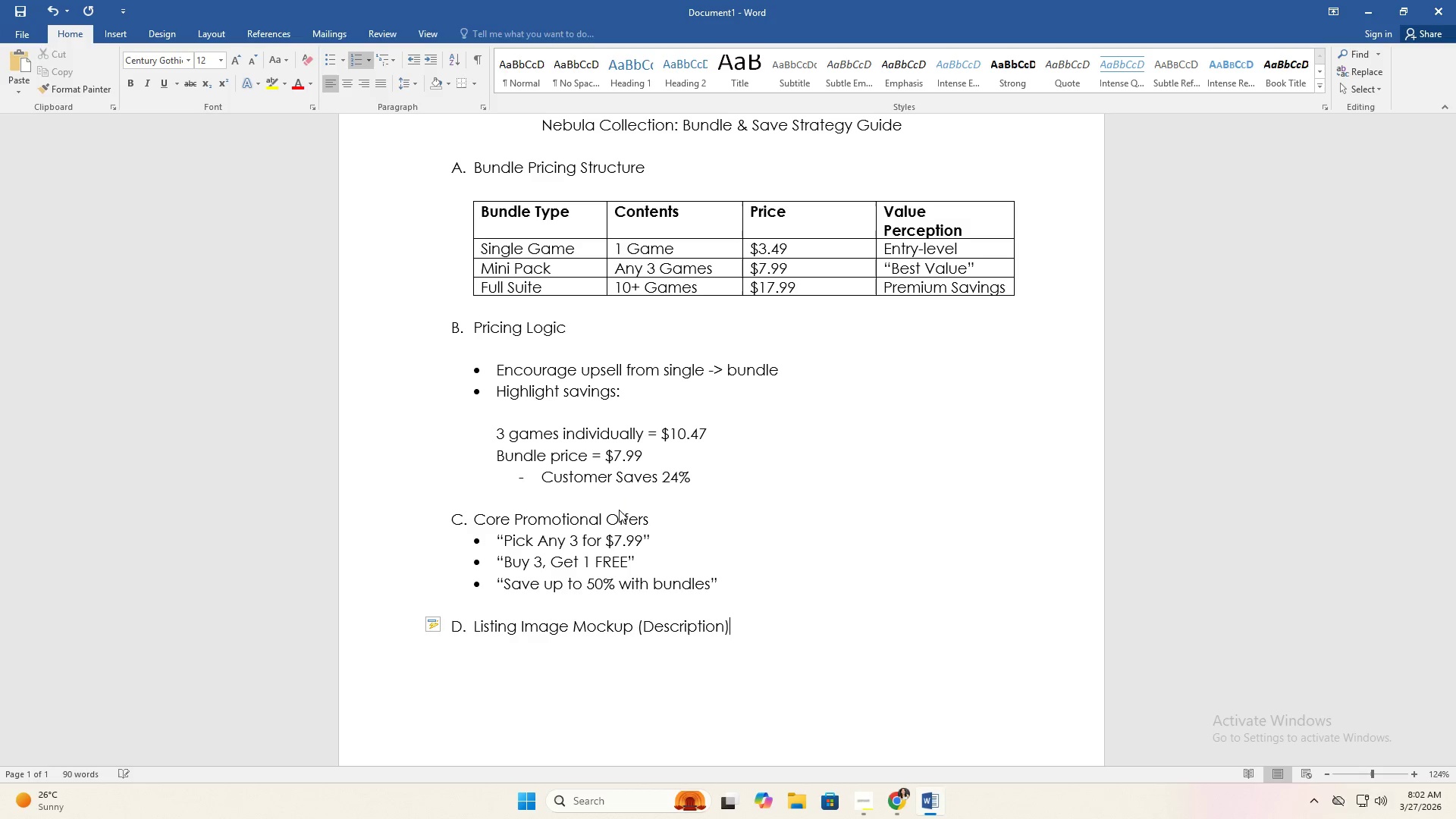 
key(Enter)
 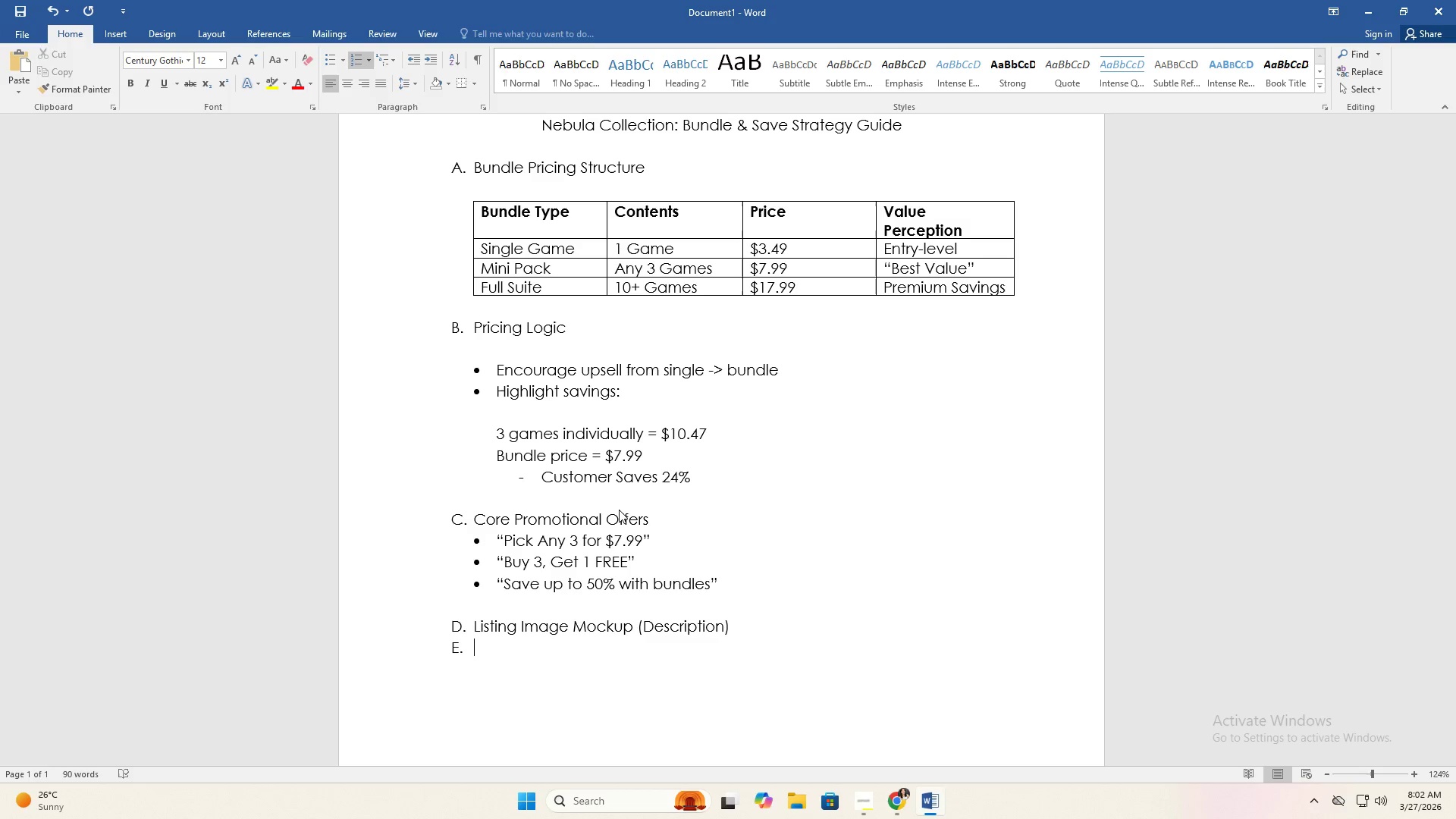 
key(Backspace)
 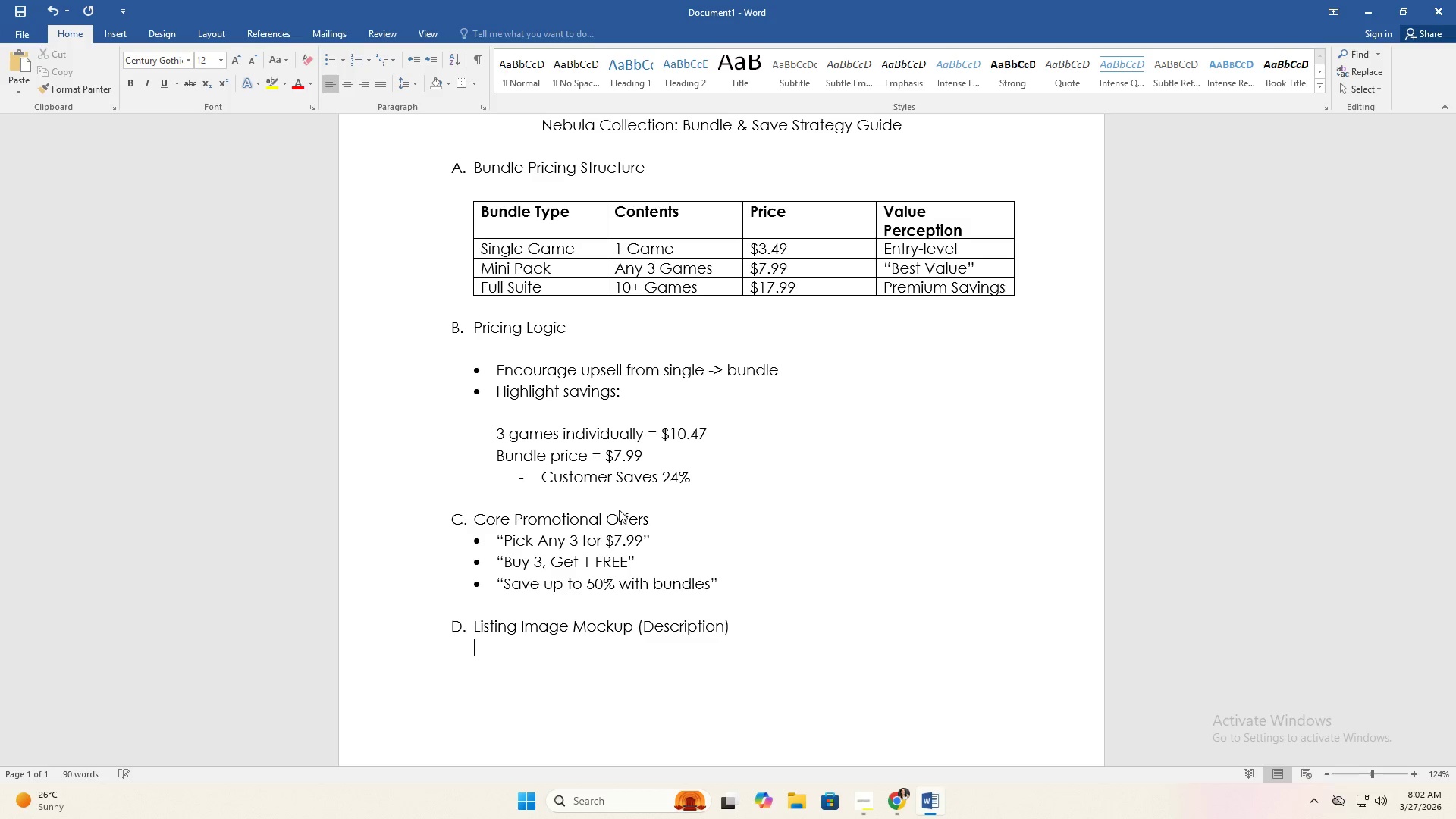 
key(Enter)
 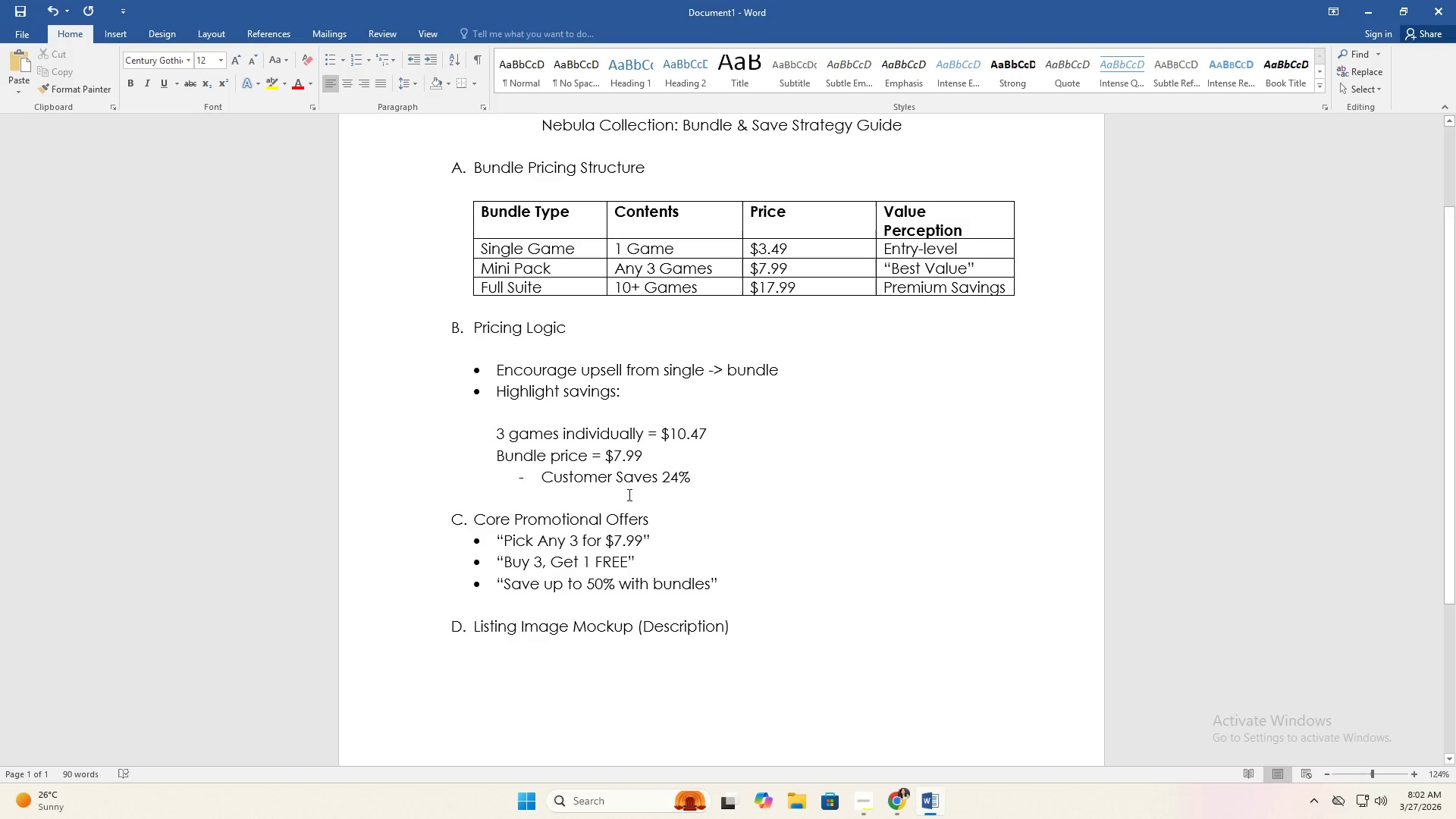 
scroll: coordinate [696, 483], scroll_direction: down, amount: 6.0
 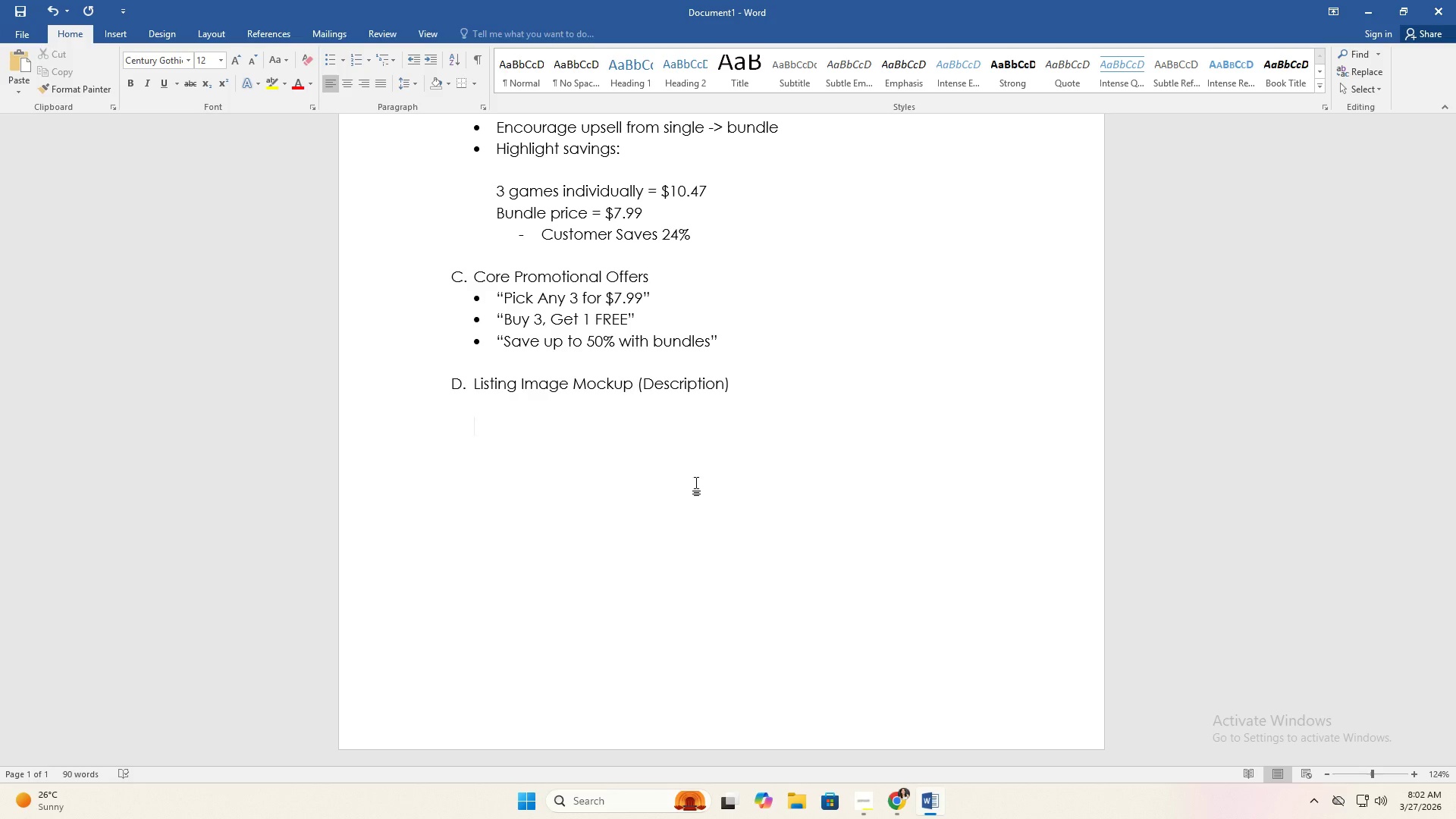 
wait(18.88)
 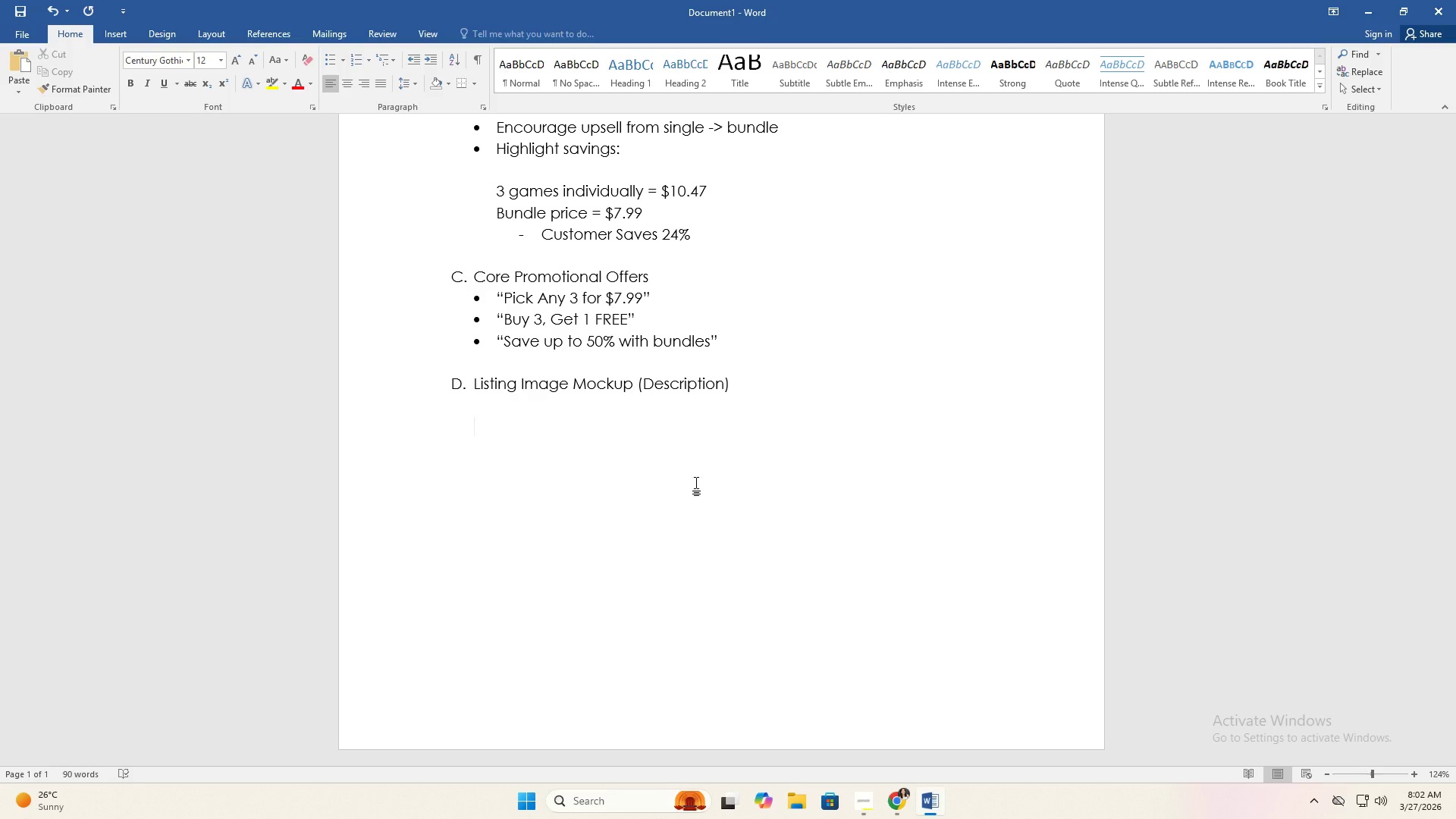 
key(Alt+AltLeft)
 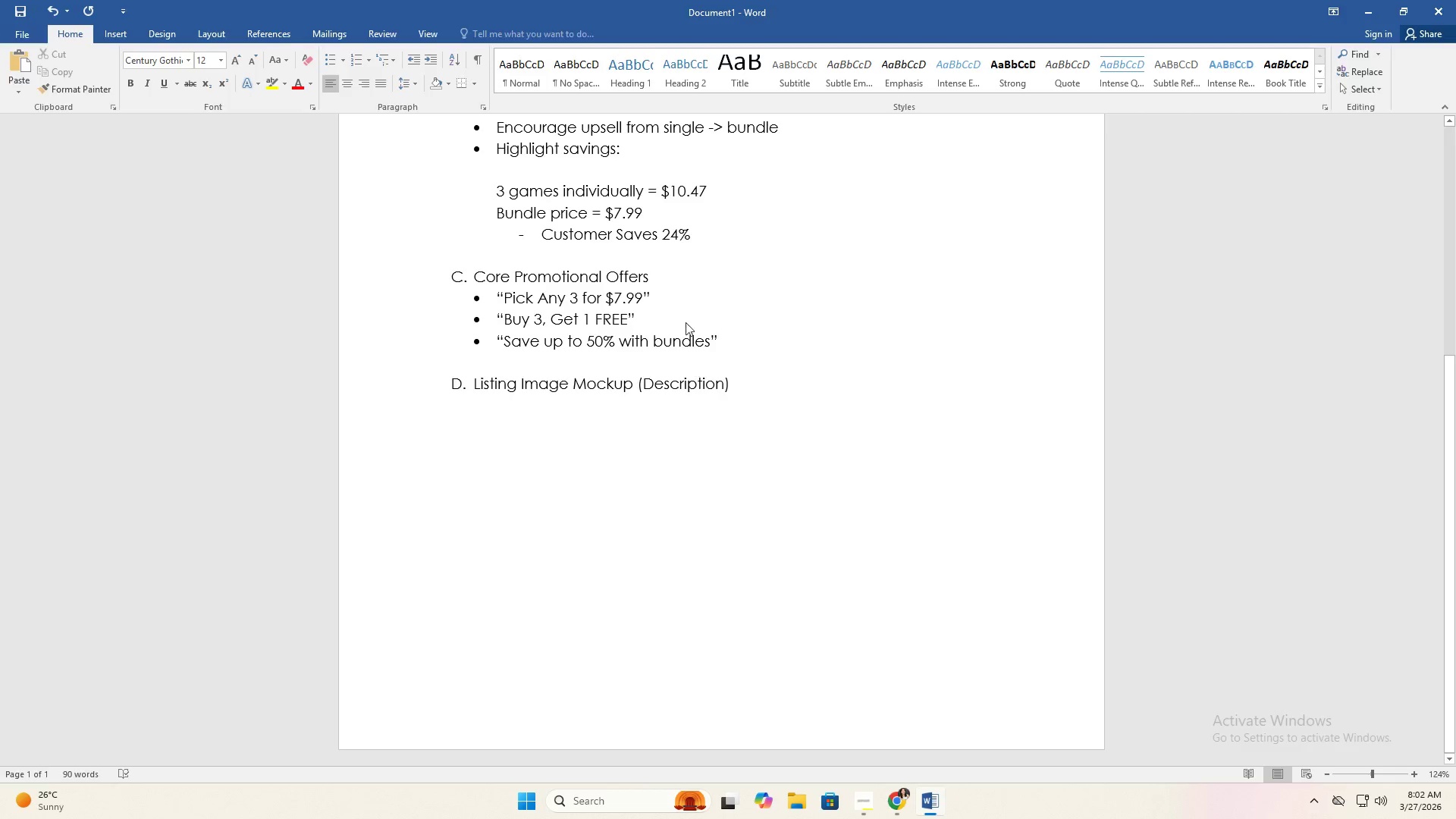 
key(Alt+Tab)